 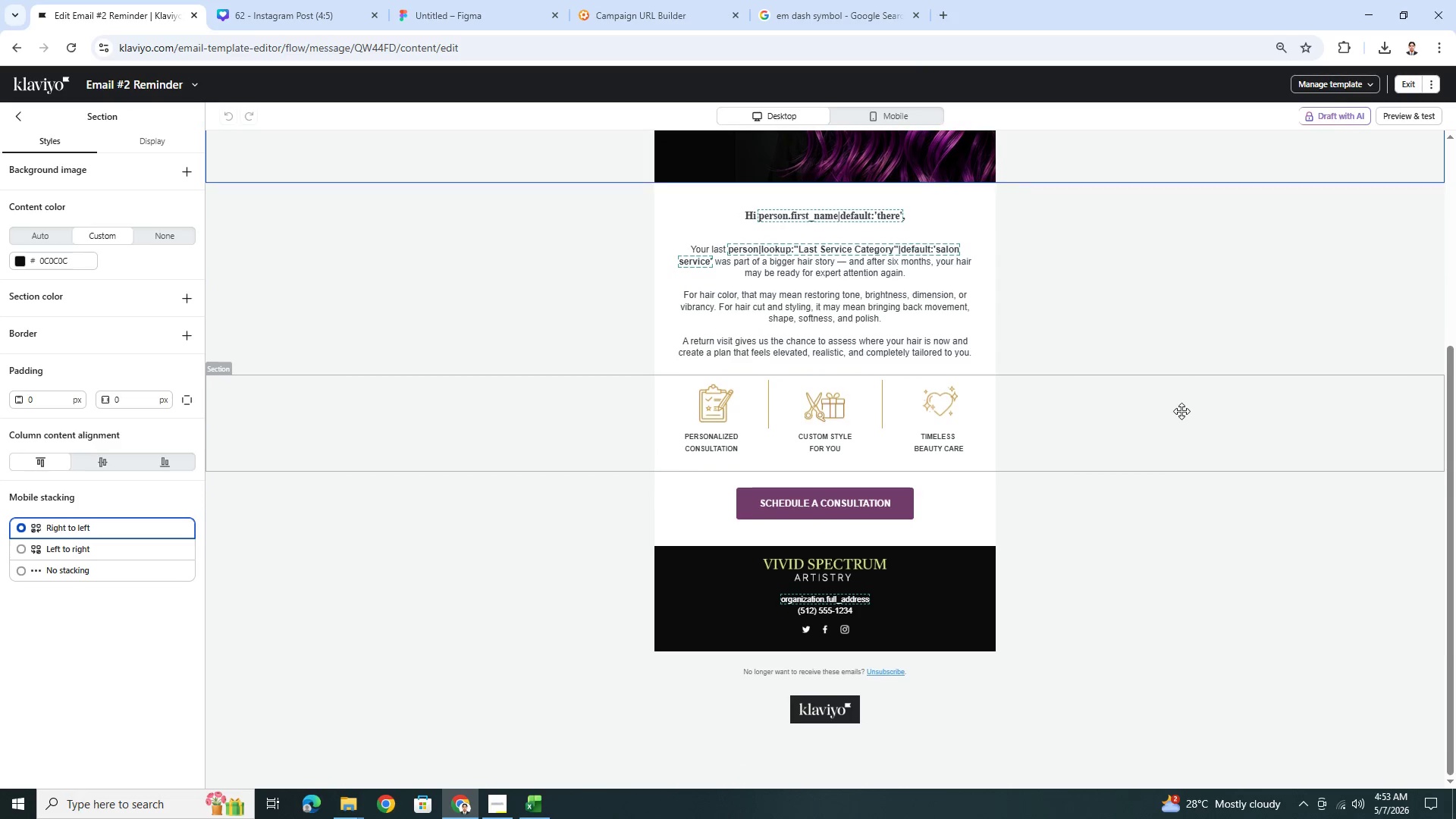 
left_click([868, 505])
 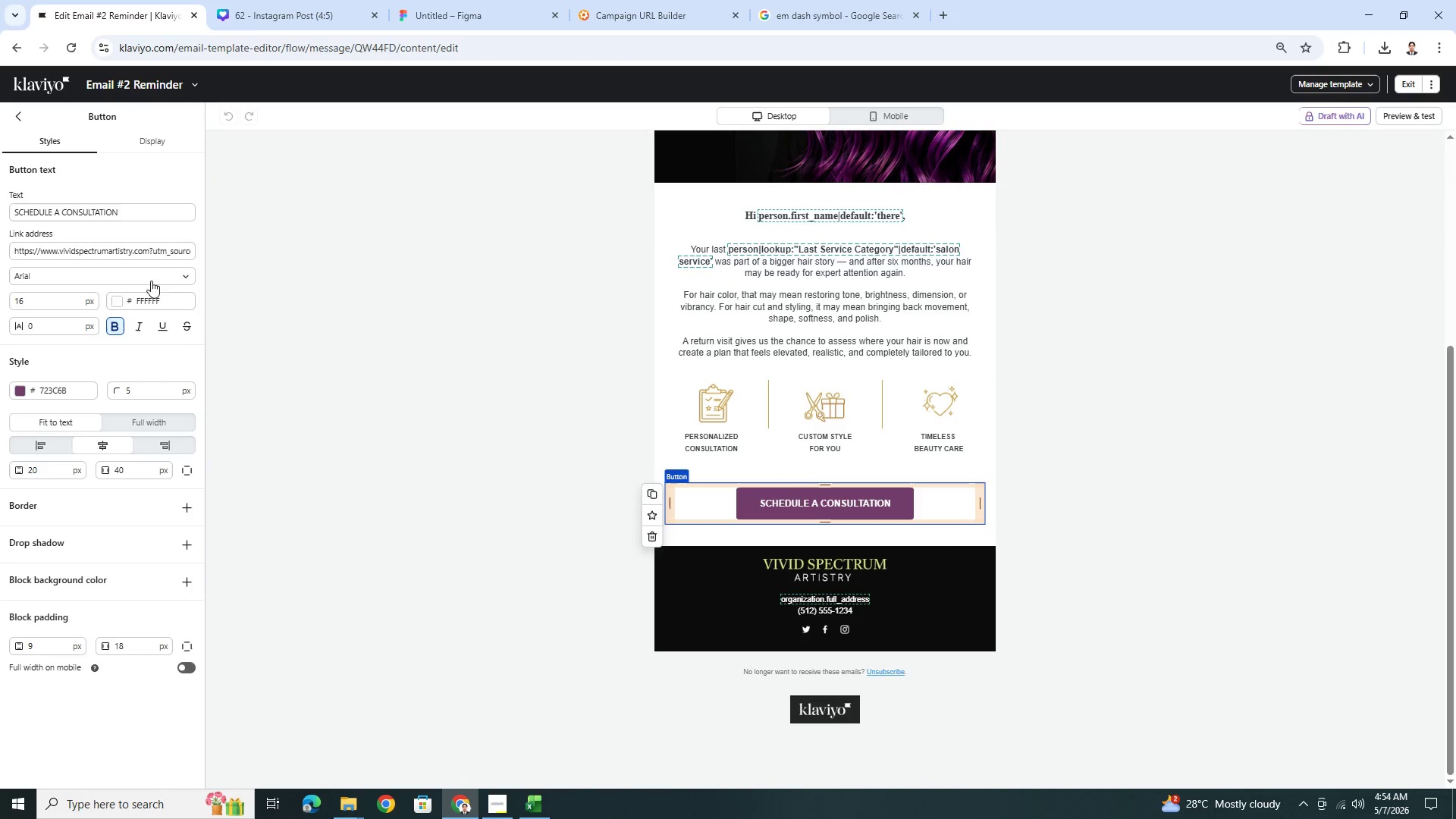 
left_click_drag(start_coordinate=[156, 257], to_coordinate=[413, 262])
 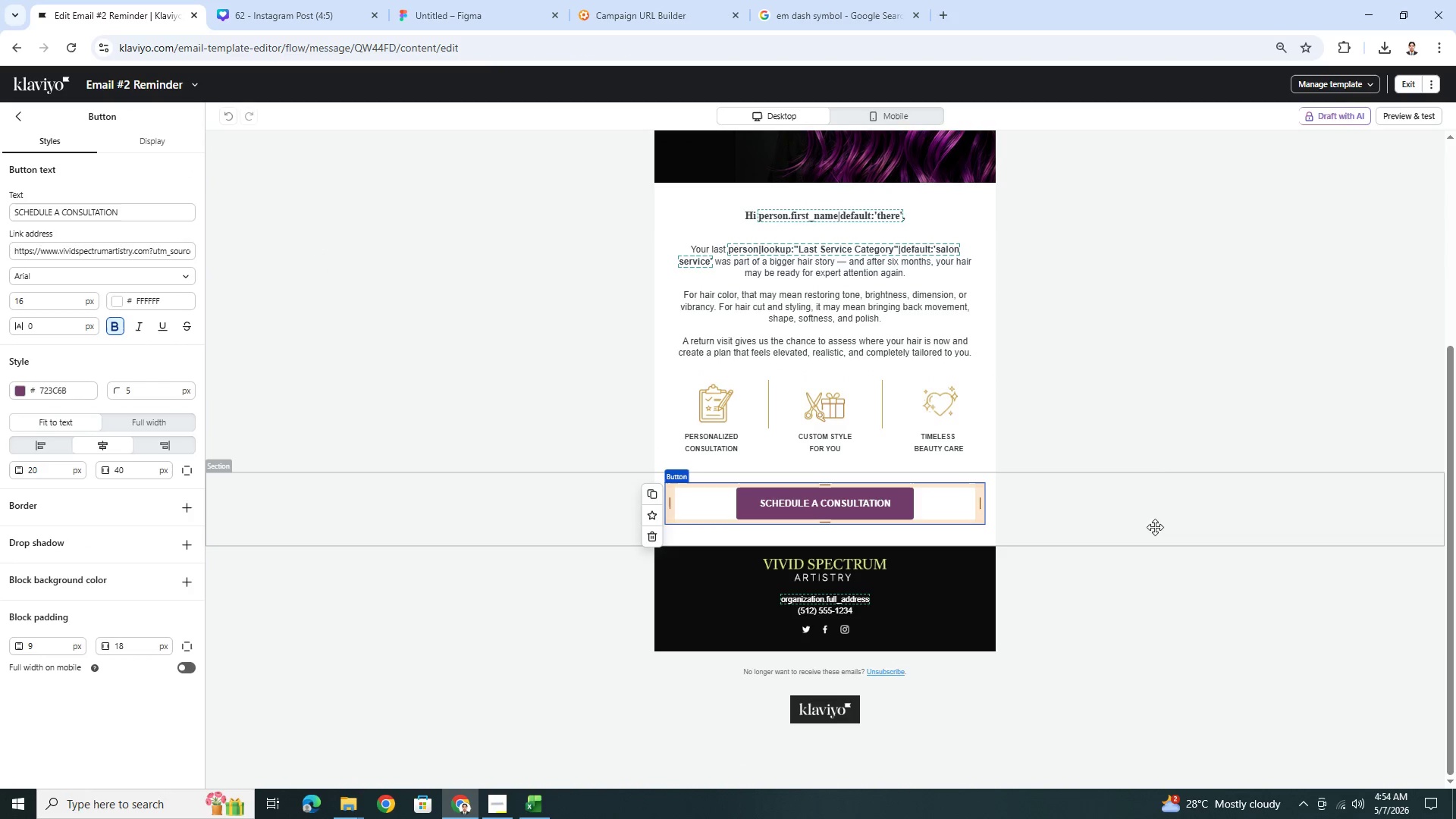 
double_click([1159, 651])
 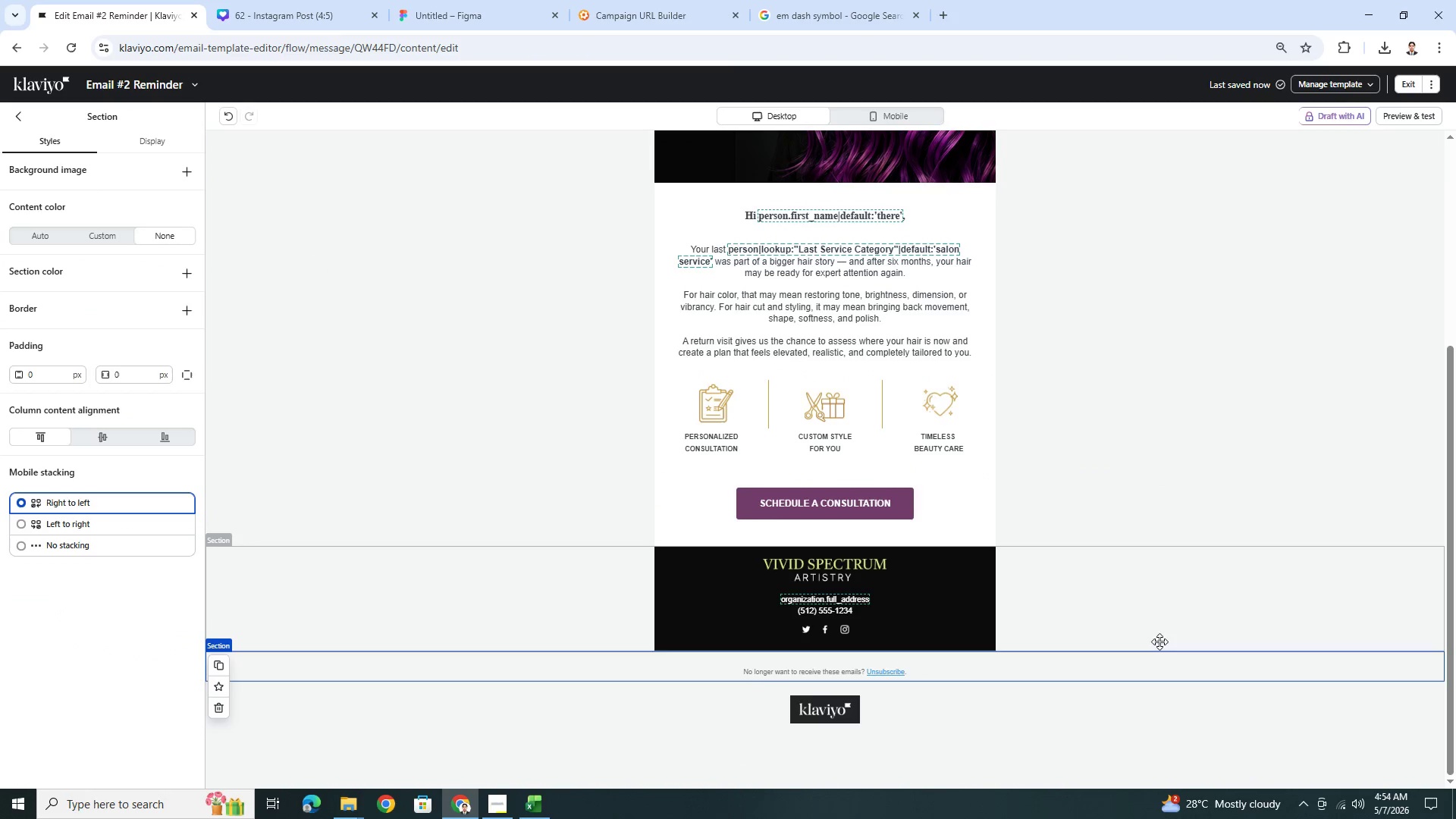 
scroll: coordinate [1160, 626], scroll_direction: up, amount: 3.0
 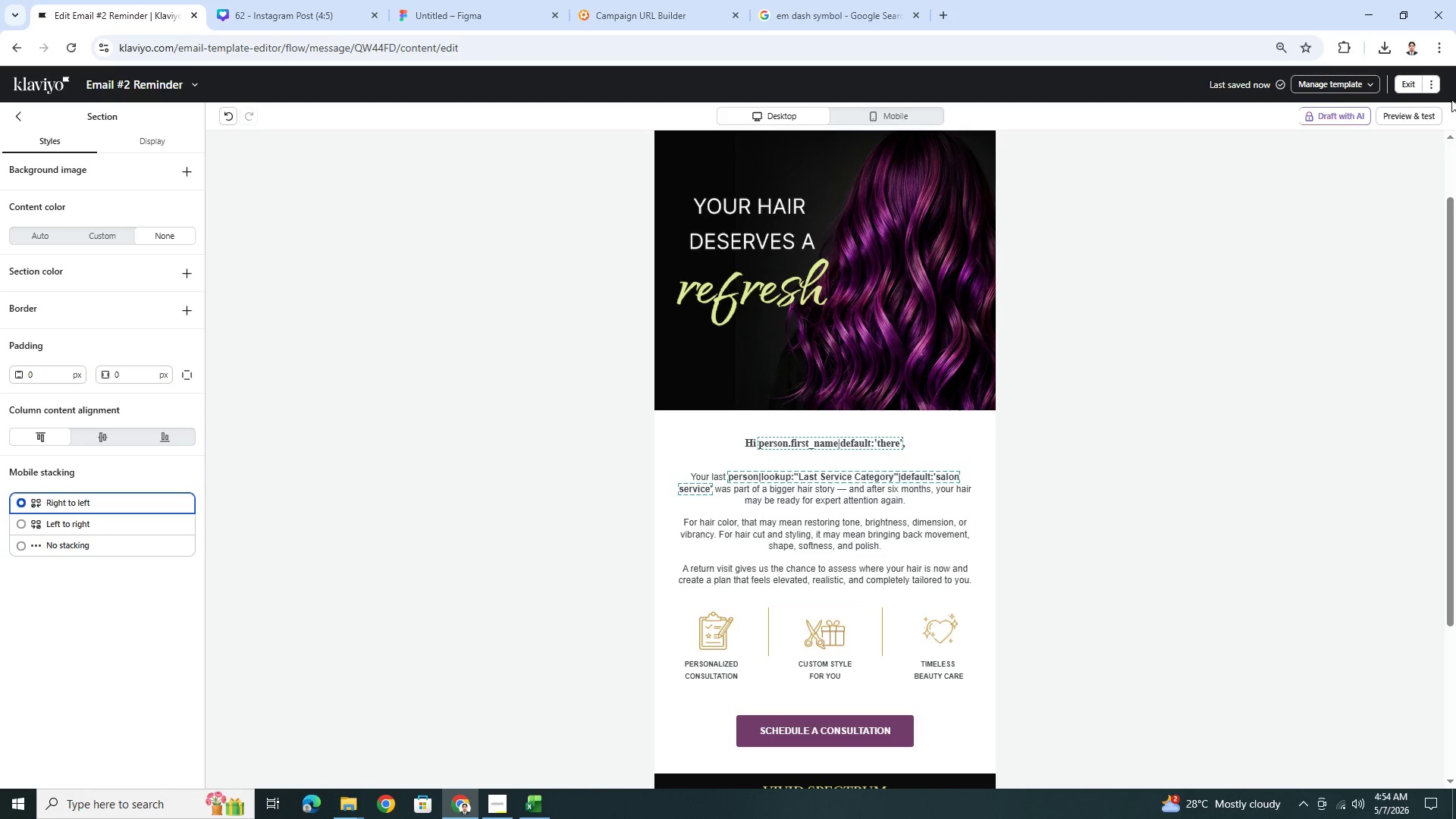 
left_click([1423, 112])
 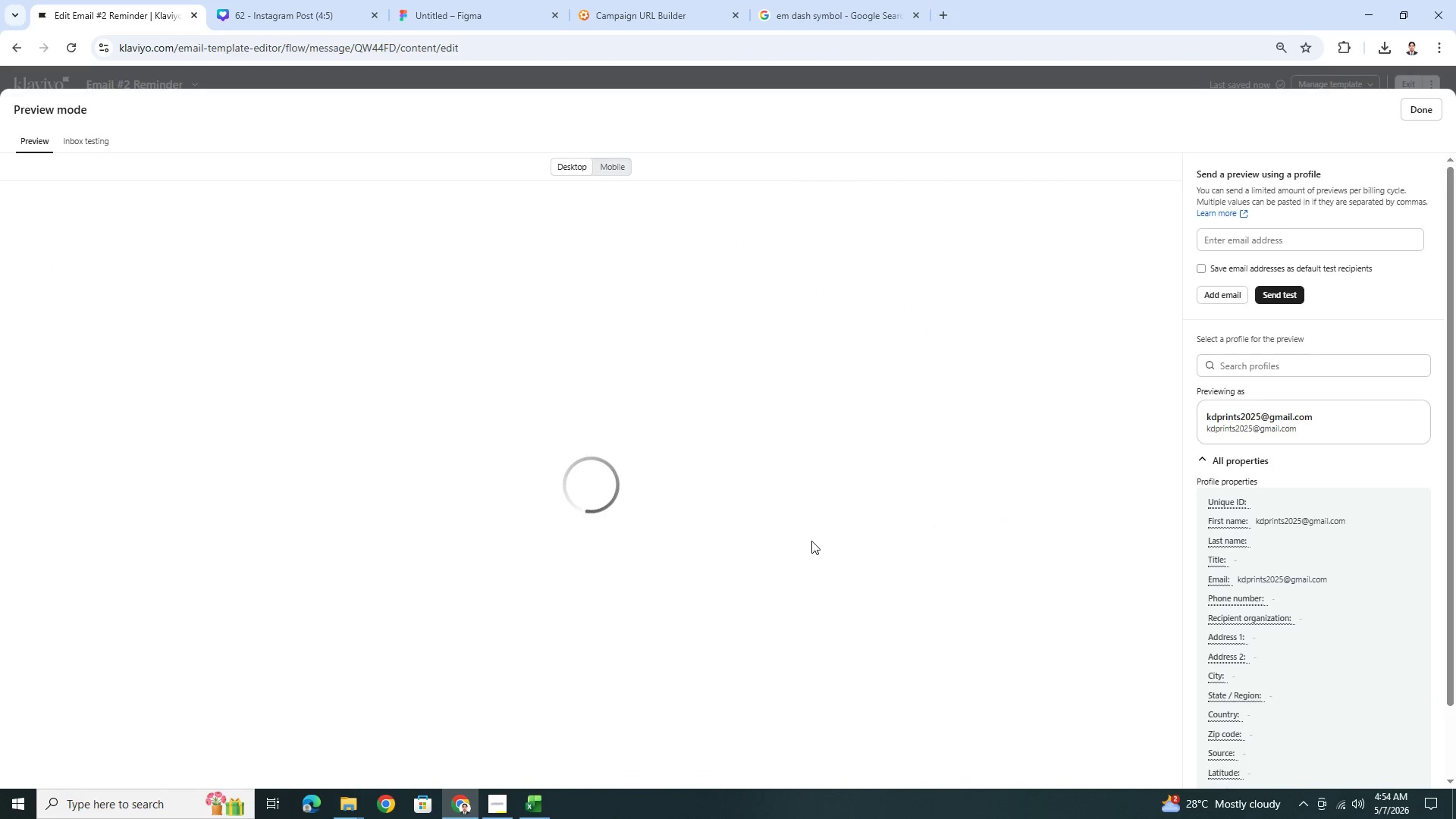 
scroll: coordinate [811, 541], scroll_direction: down, amount: 6.0
 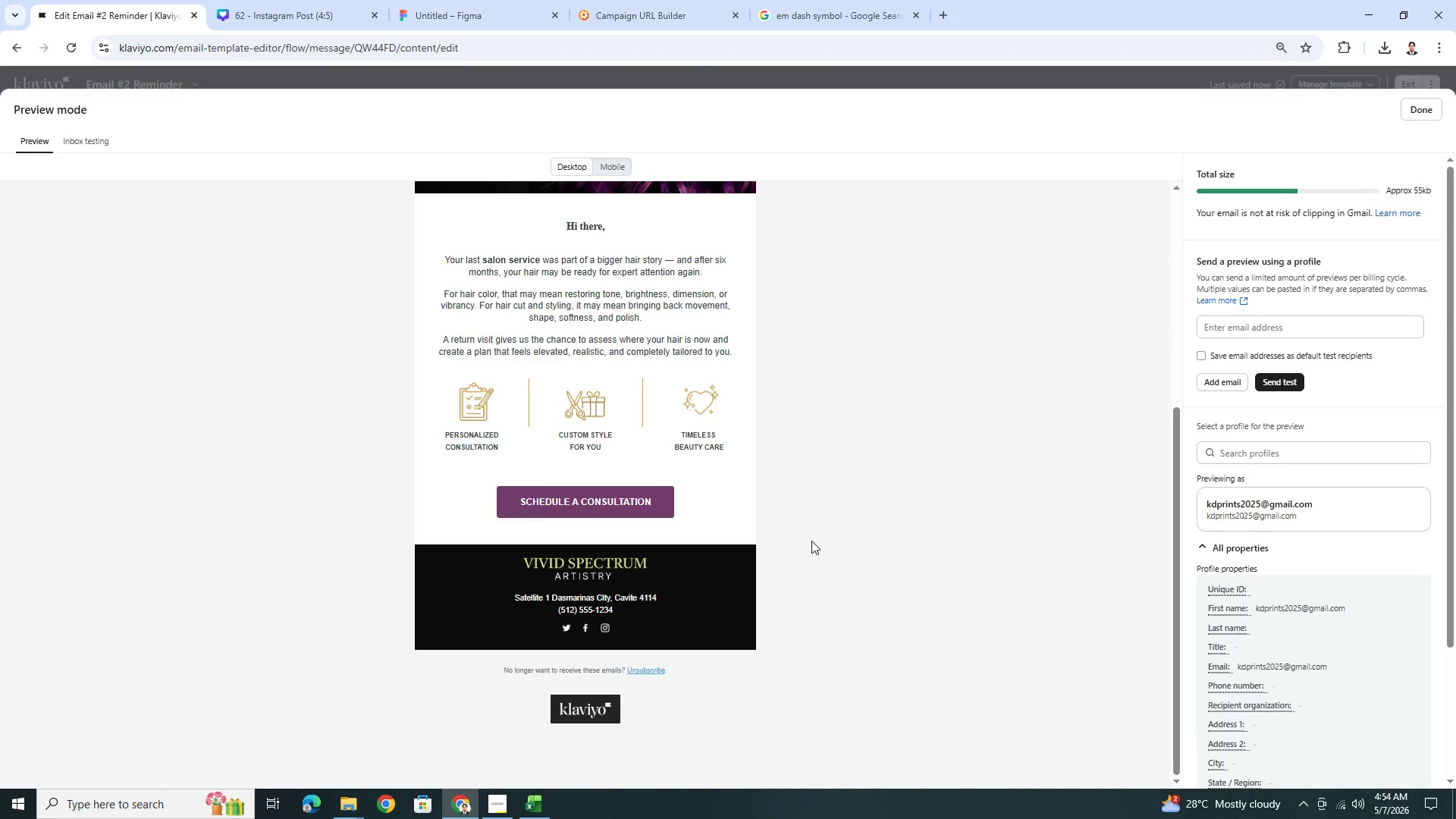 
scroll: coordinate [811, 541], scroll_direction: up, amount: 2.0
 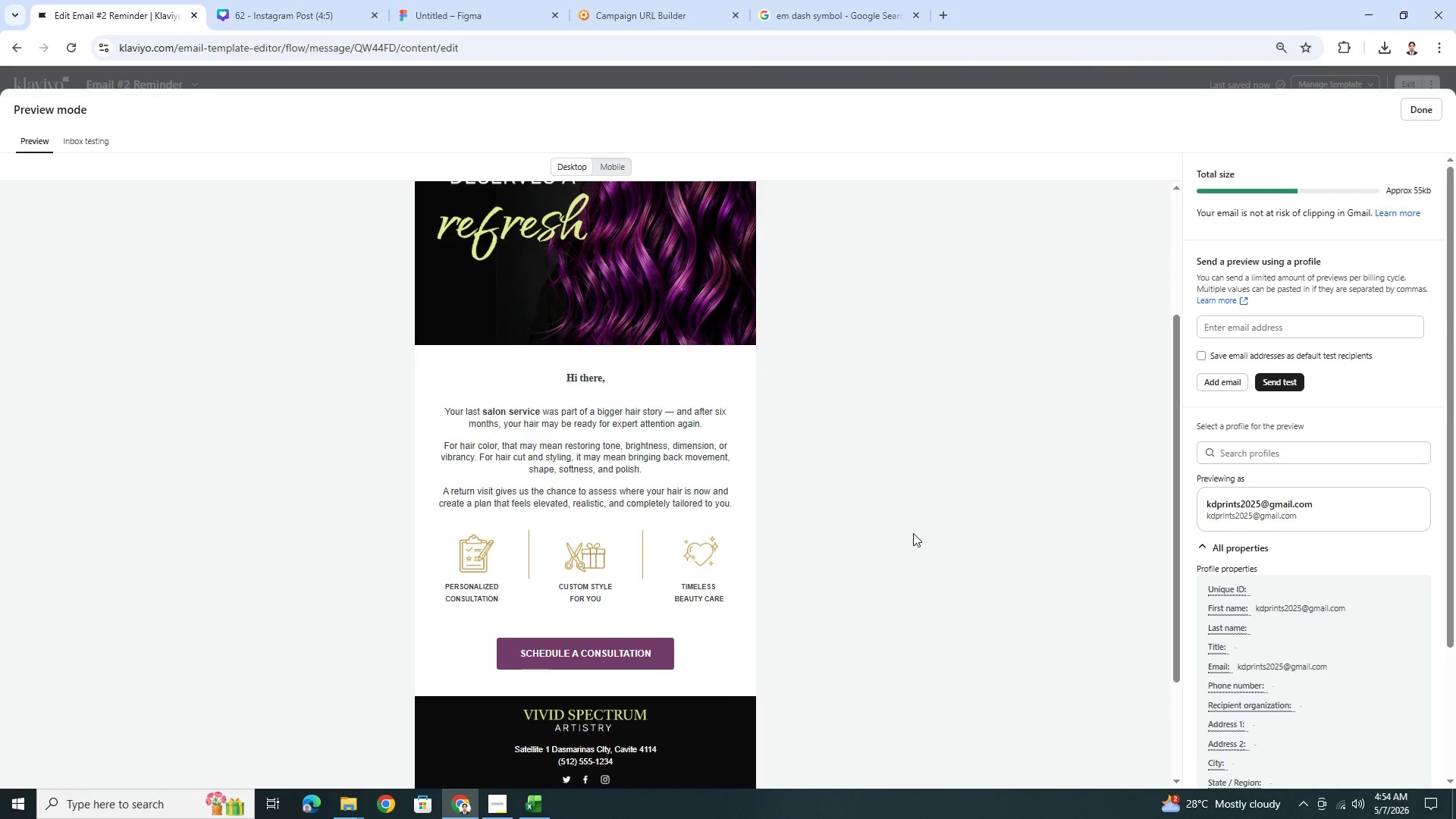 
scroll: coordinate [913, 533], scroll_direction: down, amount: 2.0
 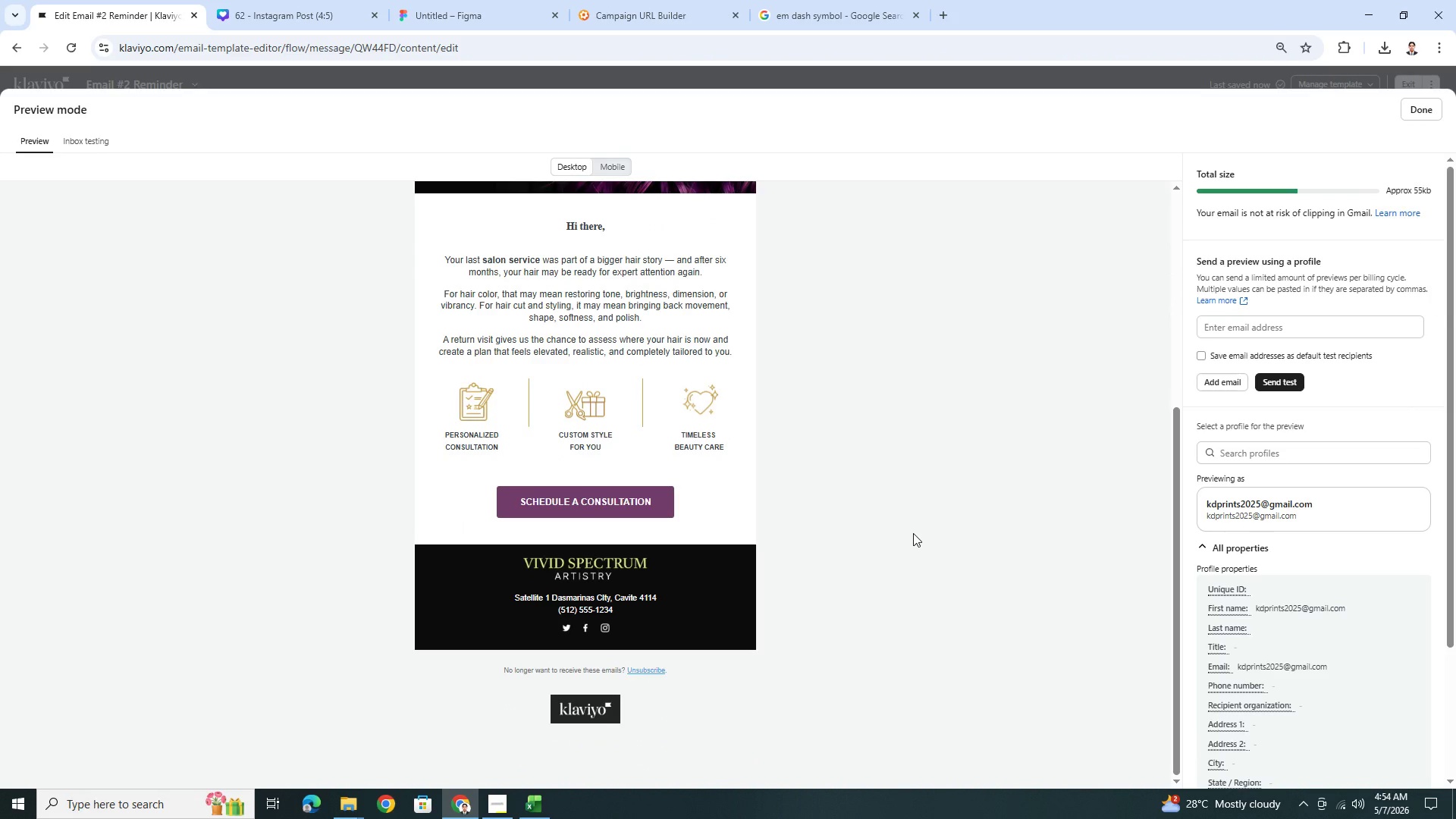 
scroll: coordinate [913, 533], scroll_direction: up, amount: 3.0
 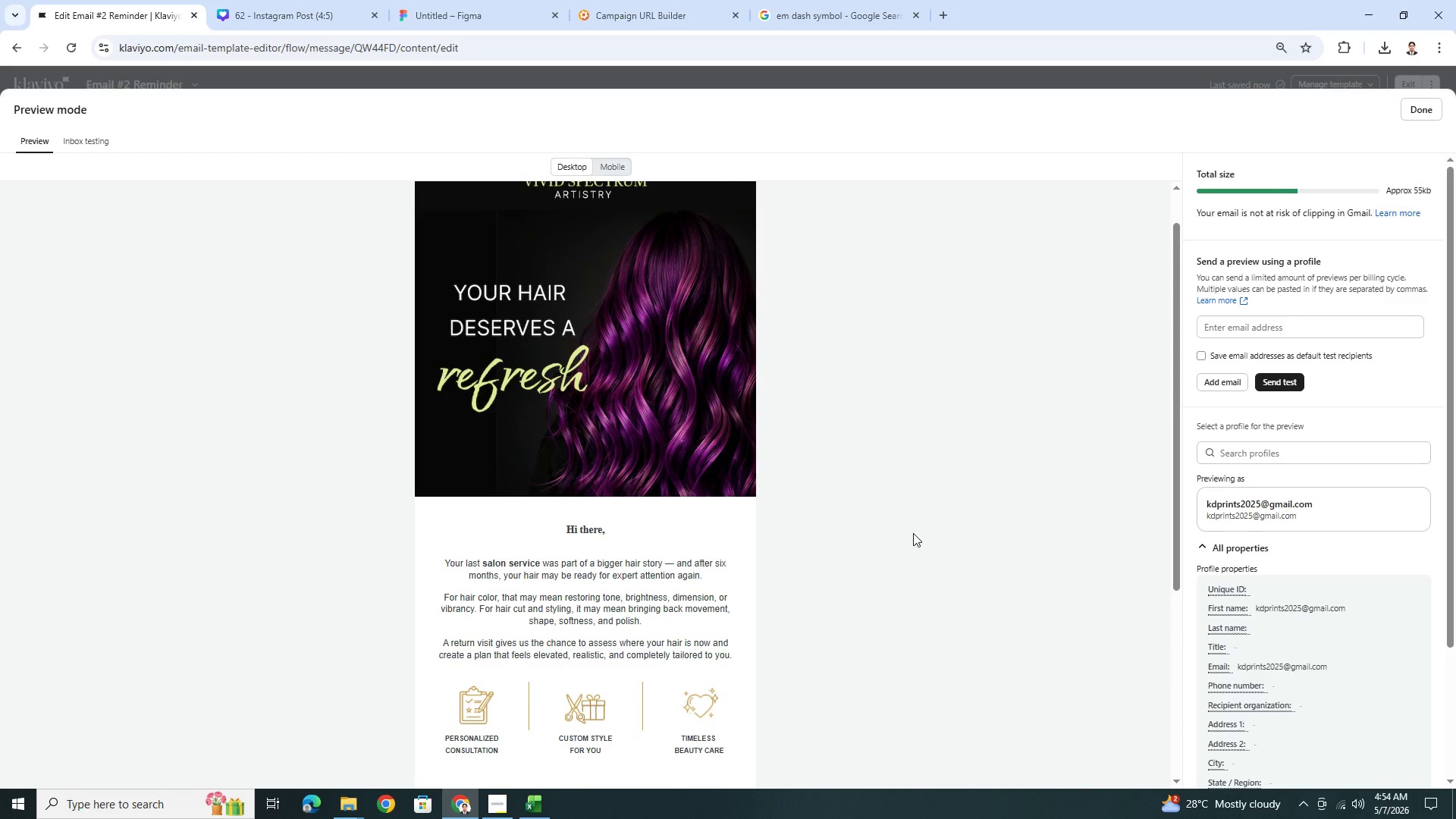 
scroll: coordinate [913, 533], scroll_direction: down, amount: 2.0
 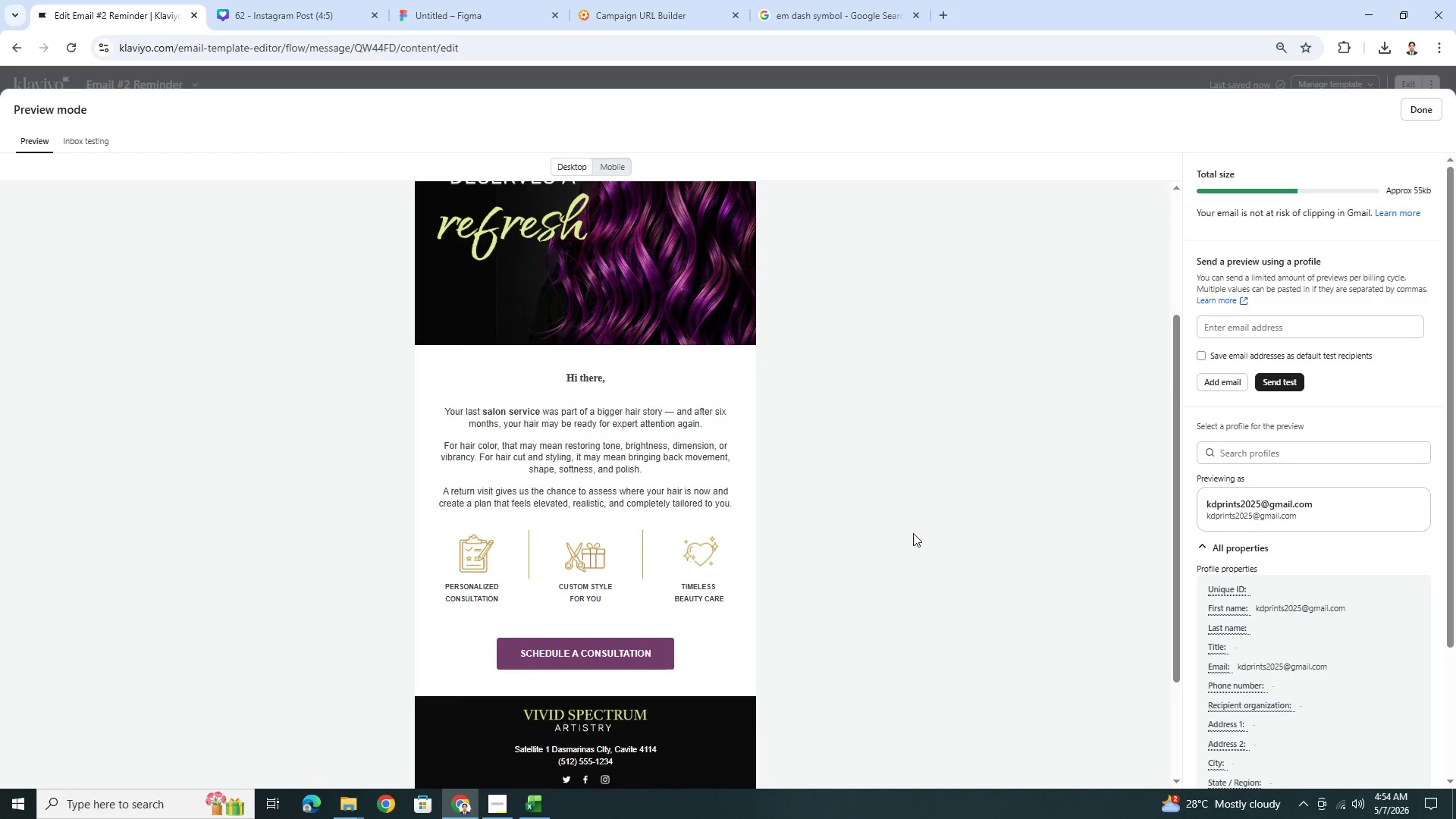 
scroll: coordinate [913, 533], scroll_direction: up, amount: 3.0
 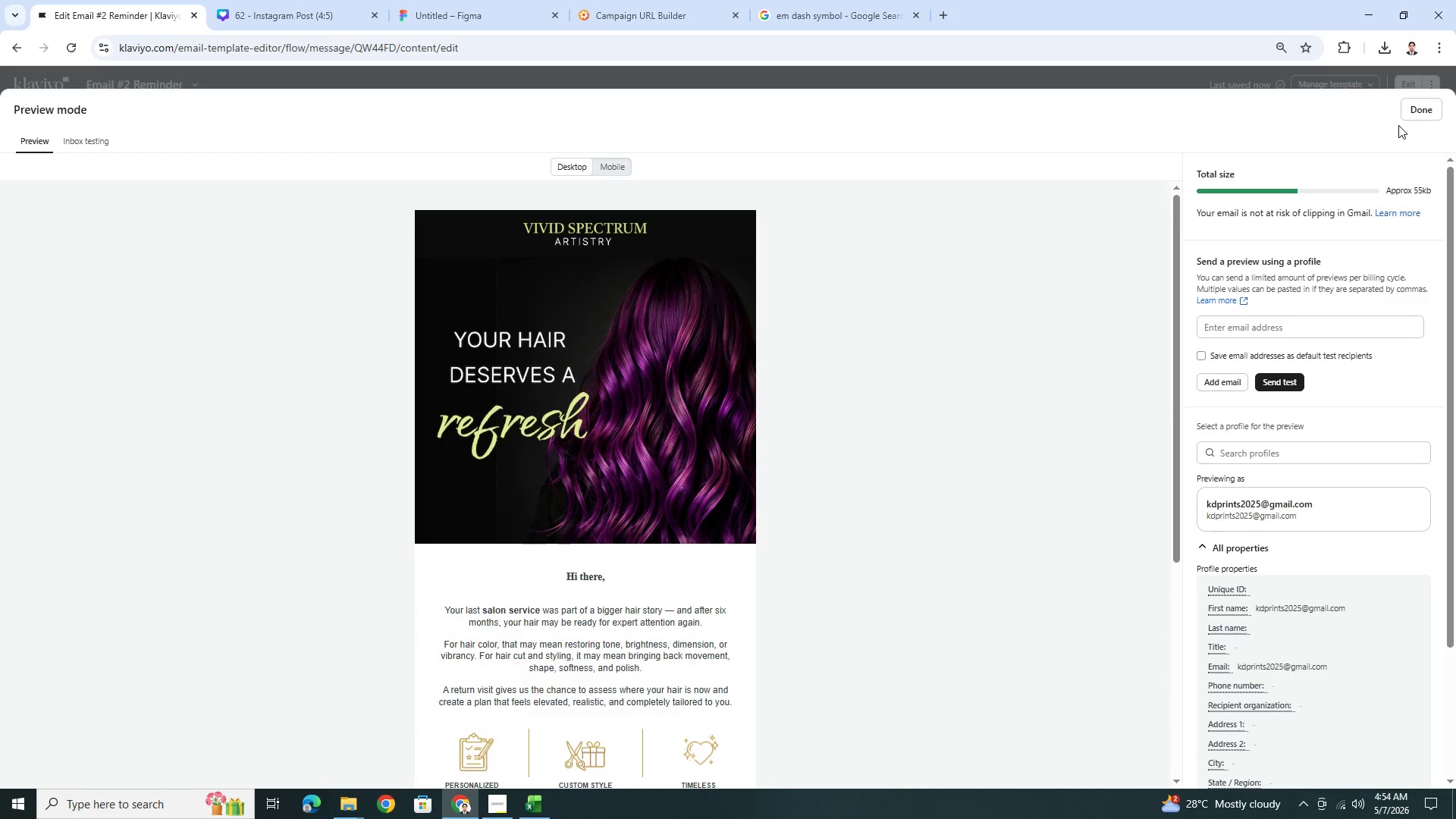 
left_click([1411, 117])
 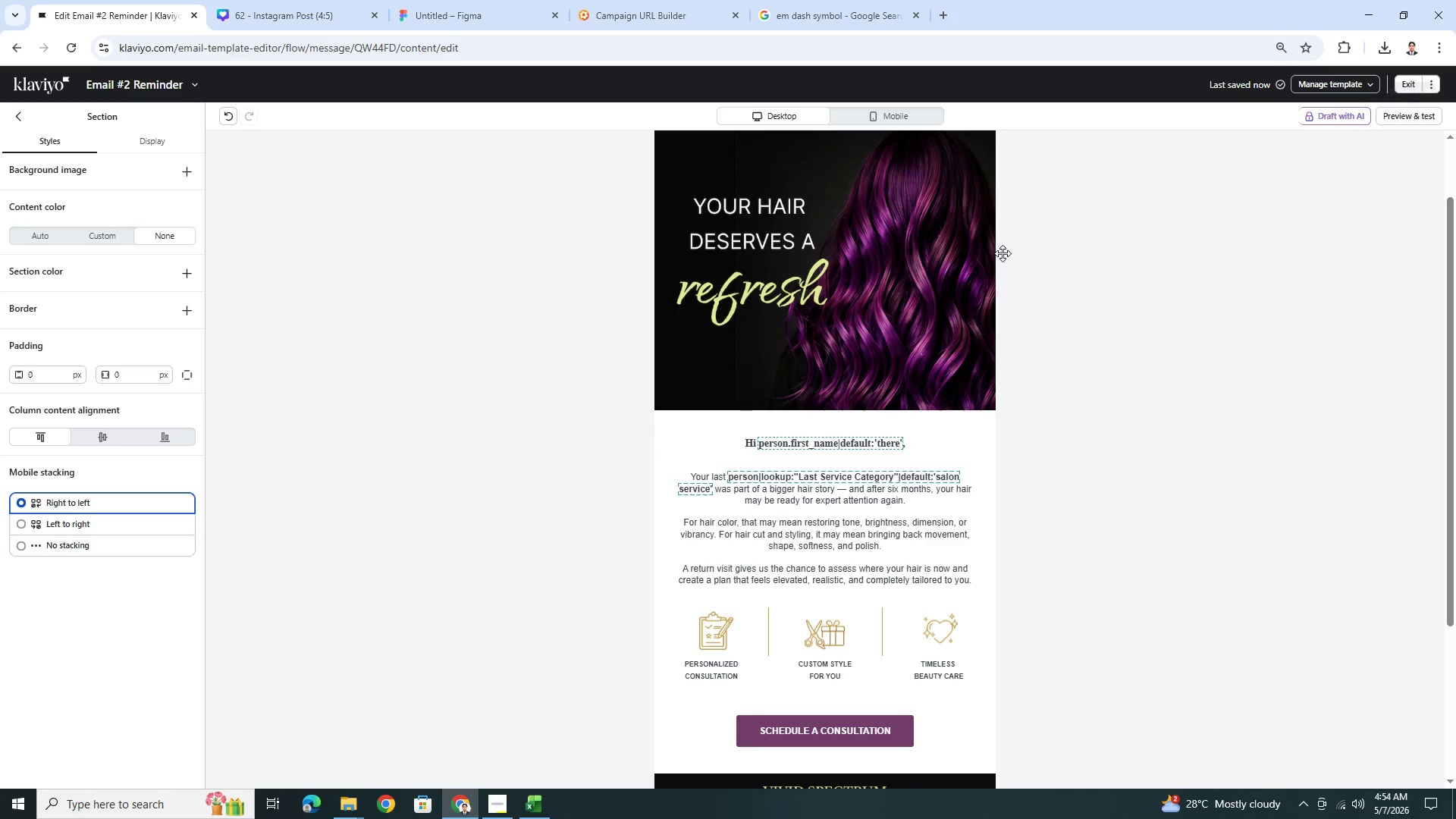 
left_click([893, 265])
 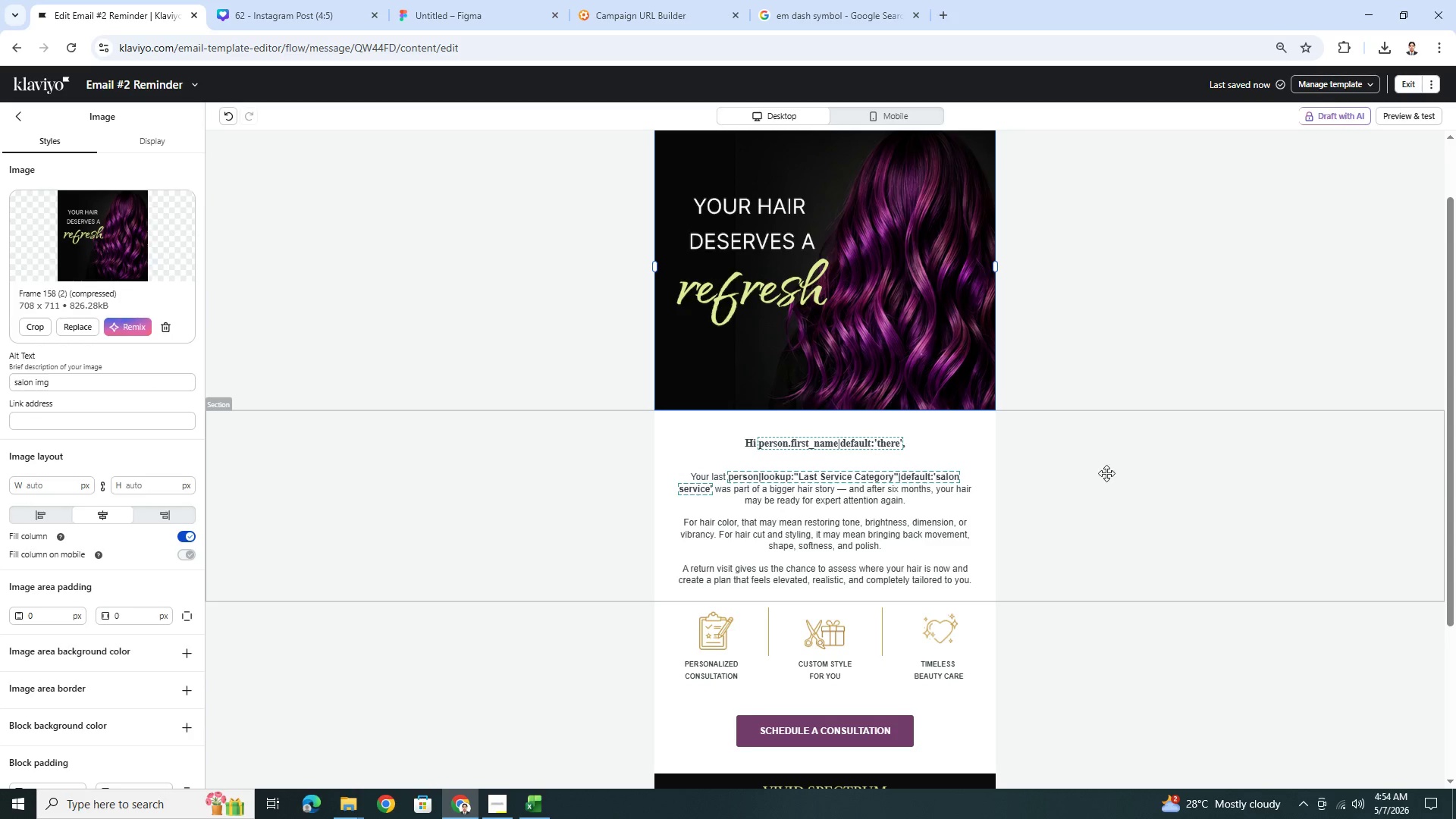 
scroll: coordinate [1238, 485], scroll_direction: up, amount: 4.0
 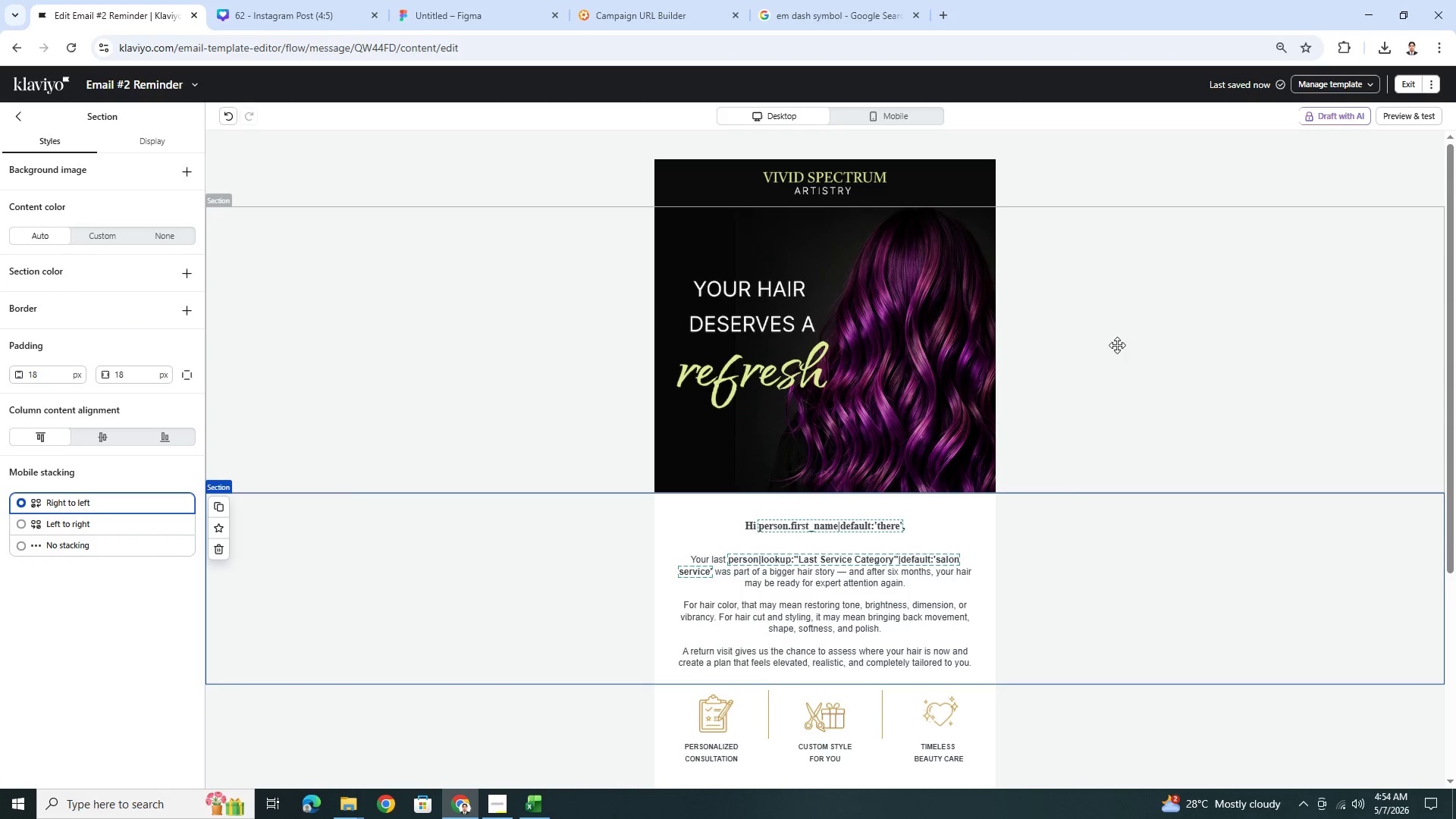 
left_click([1199, 345])
 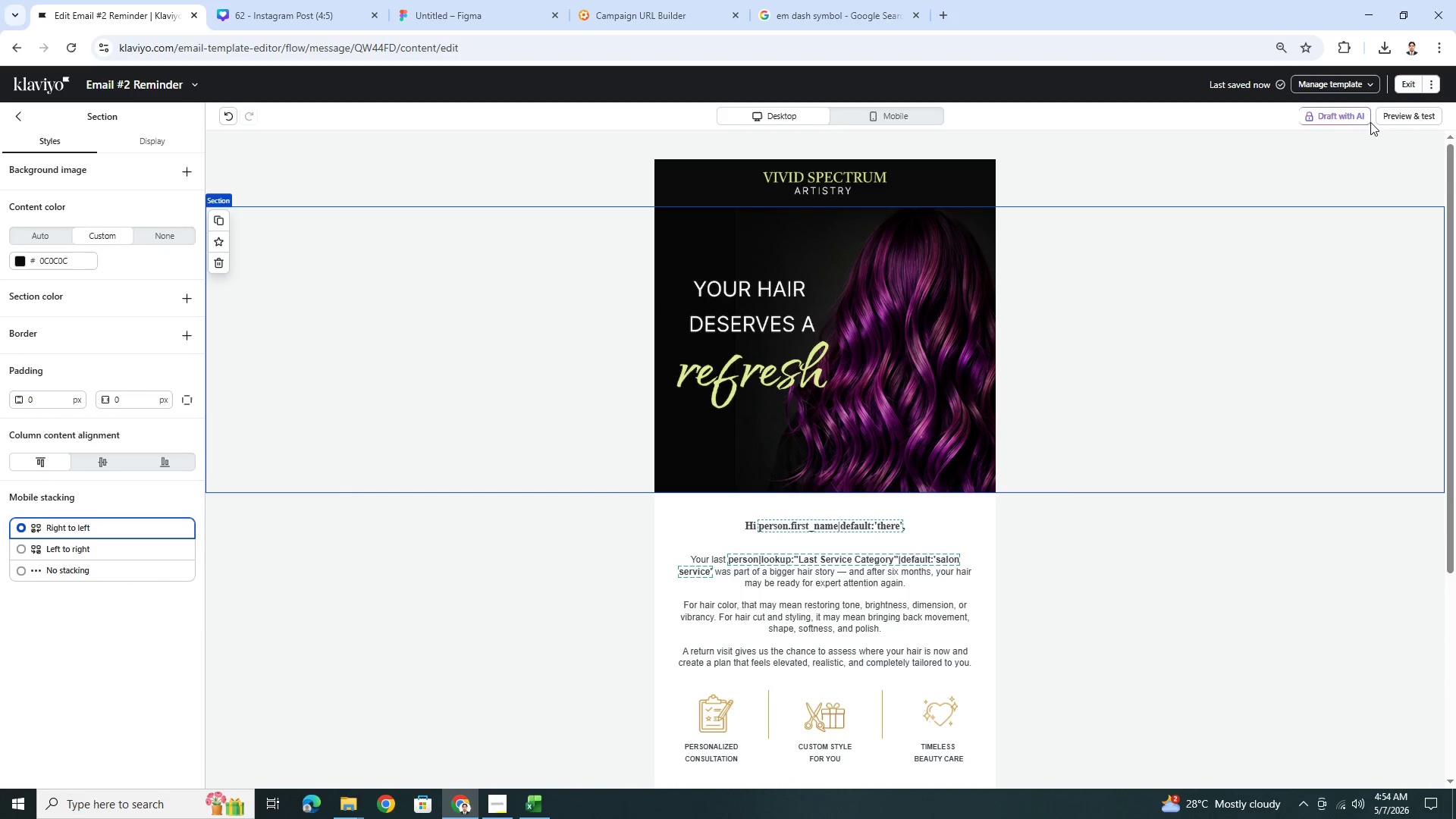 
left_click([1407, 86])
 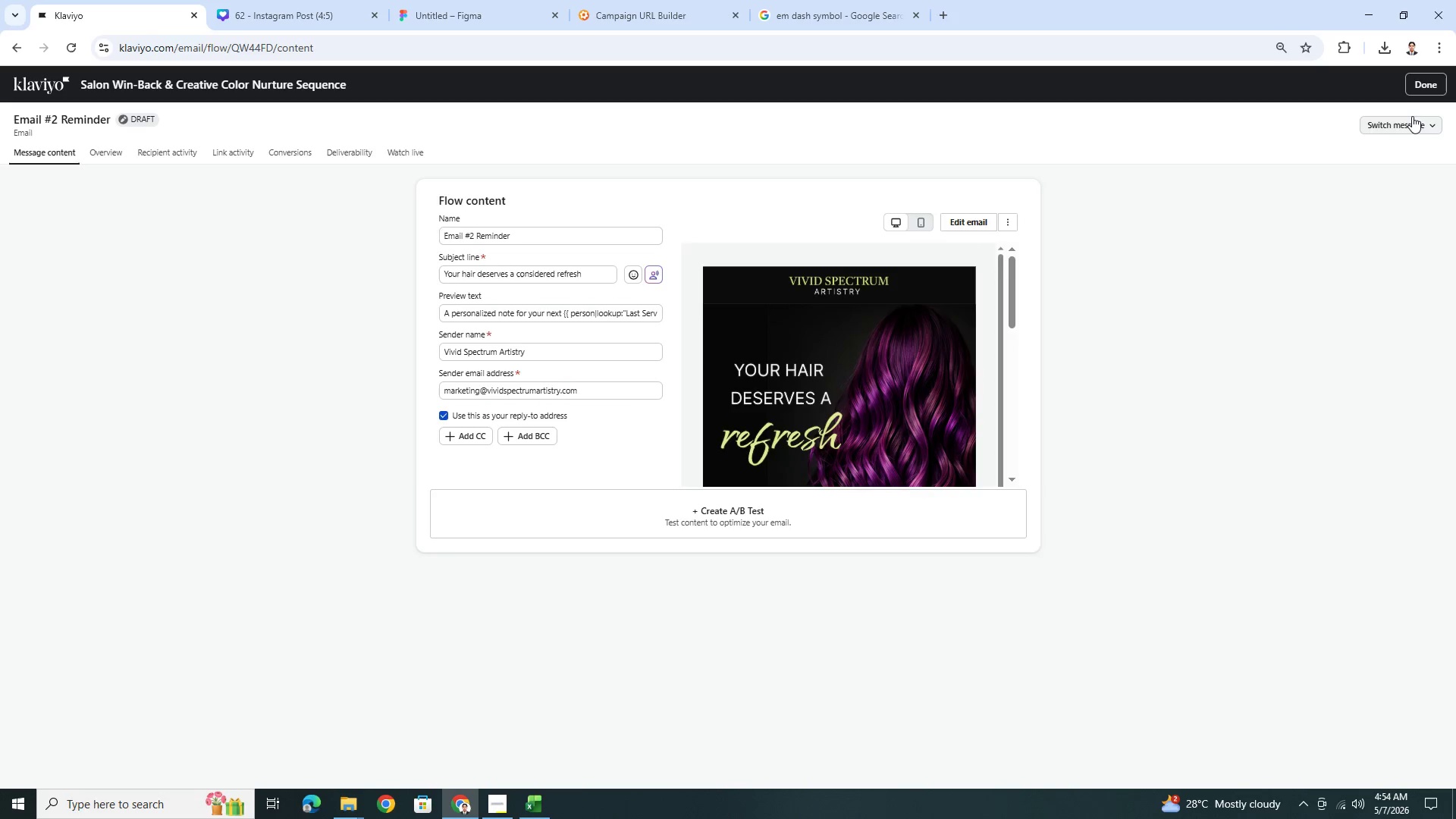 
left_click([1428, 89])
 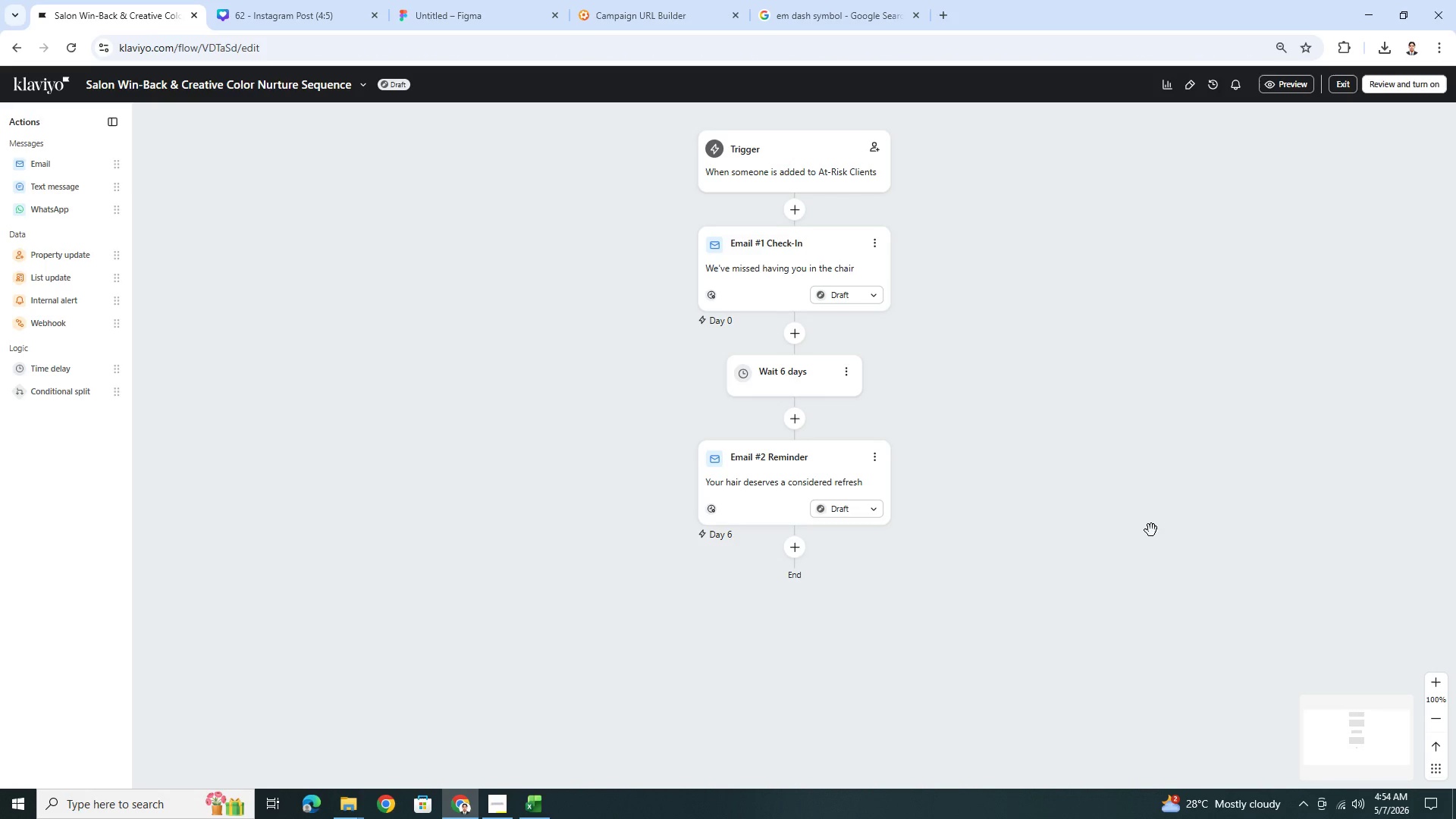 
wait(5.31)
 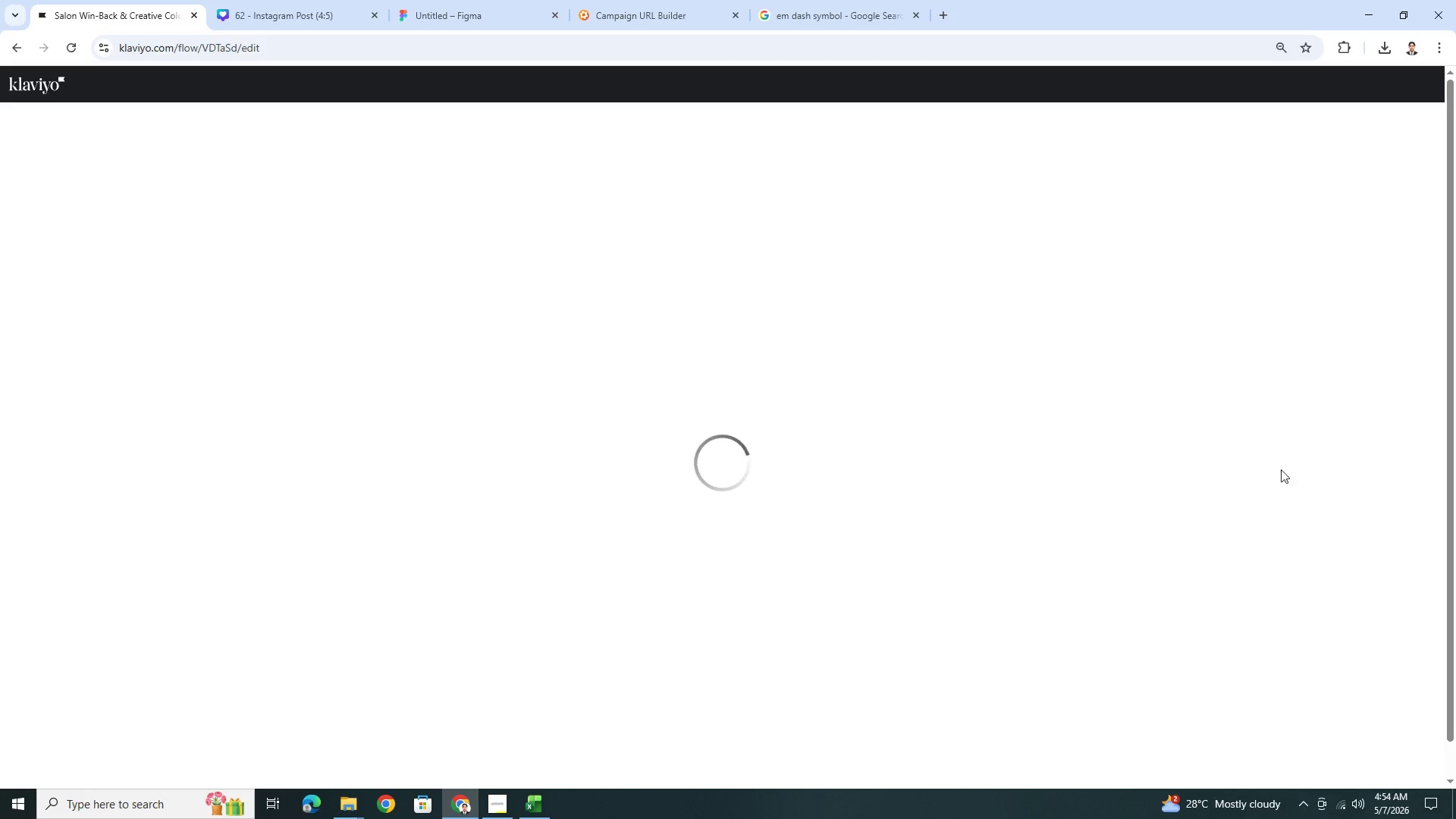 
scroll: coordinate [1153, 528], scroll_direction: down, amount: 1.0
 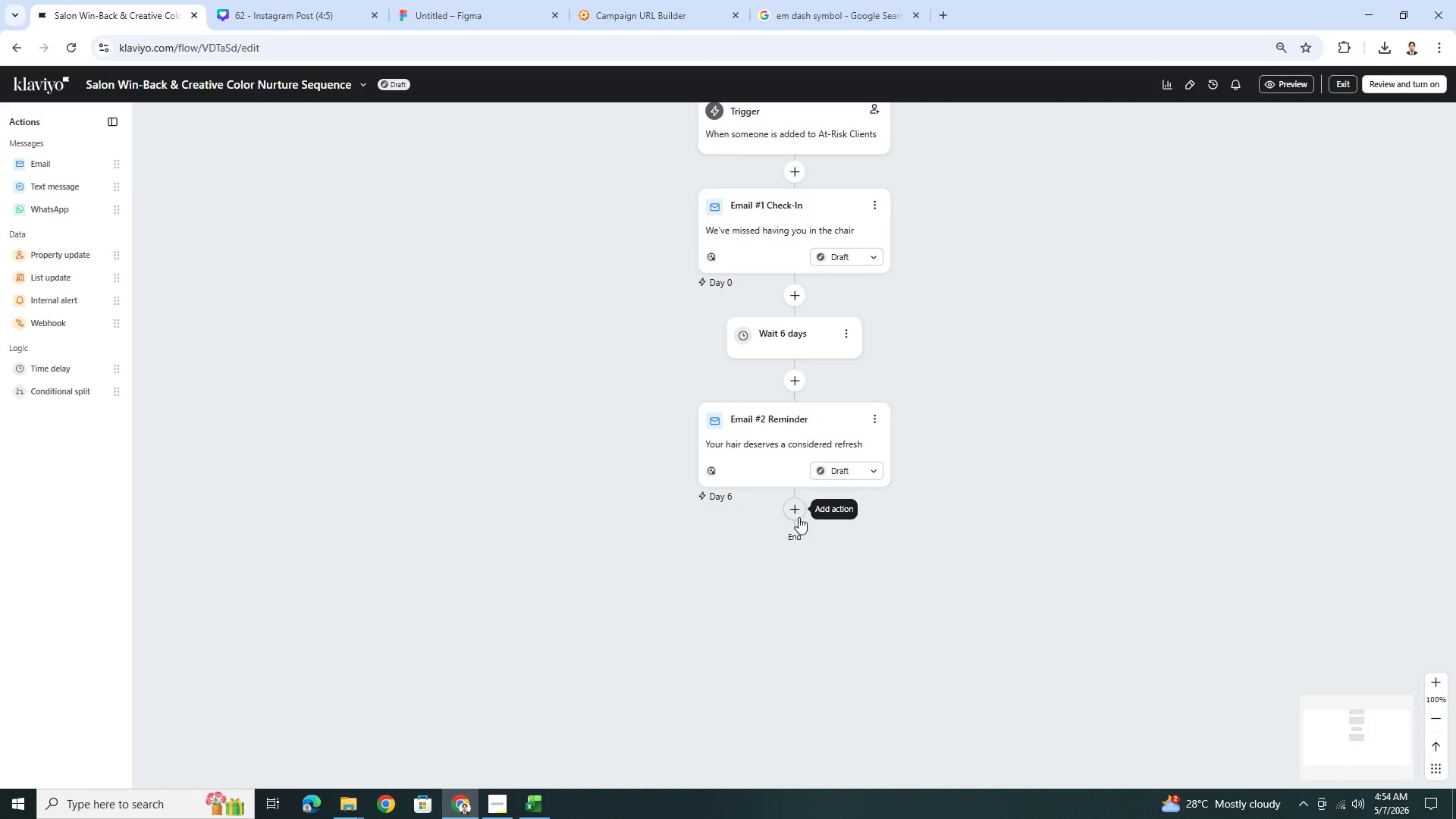 
left_click([799, 517])
 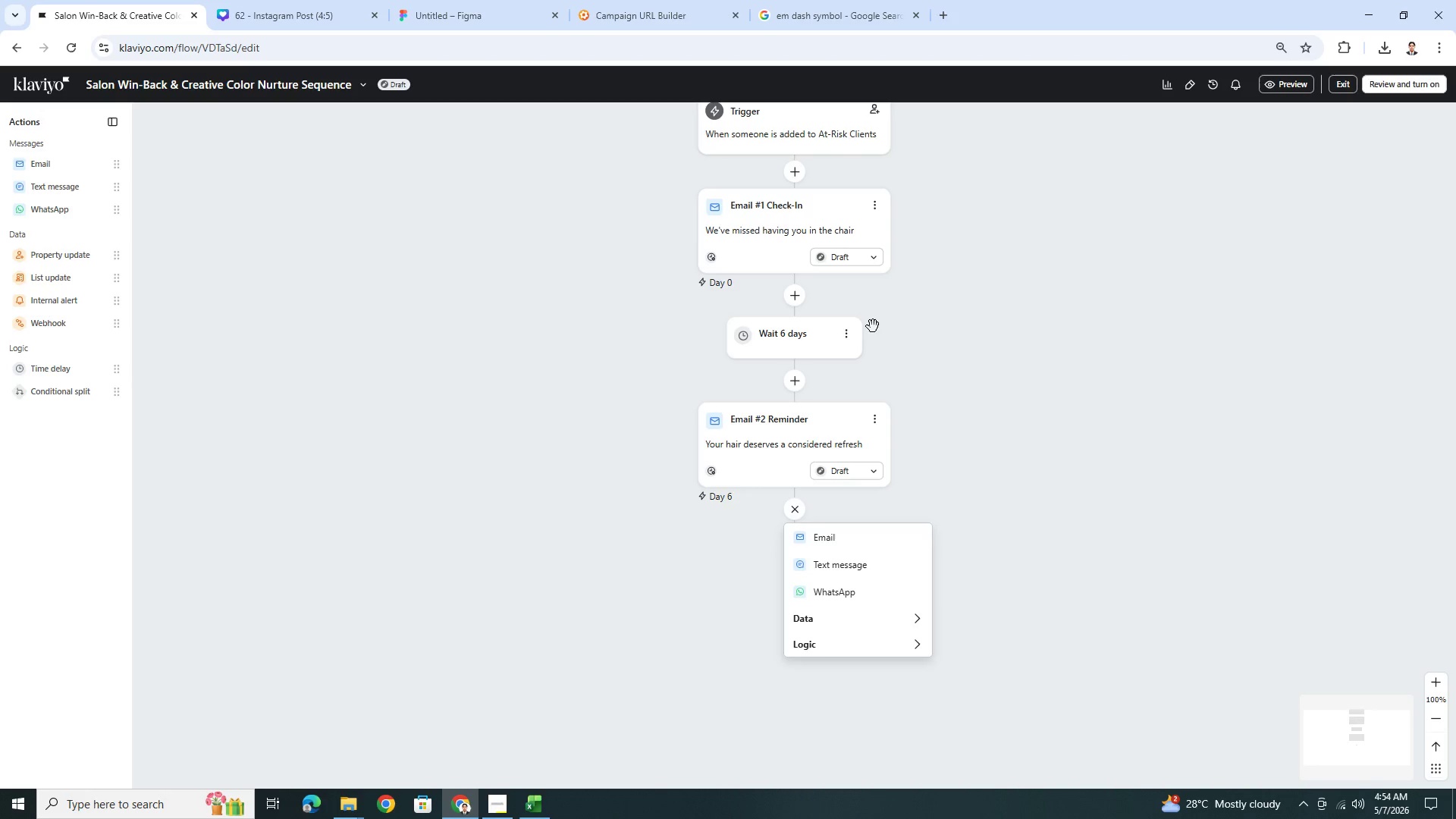 
left_click([852, 335])
 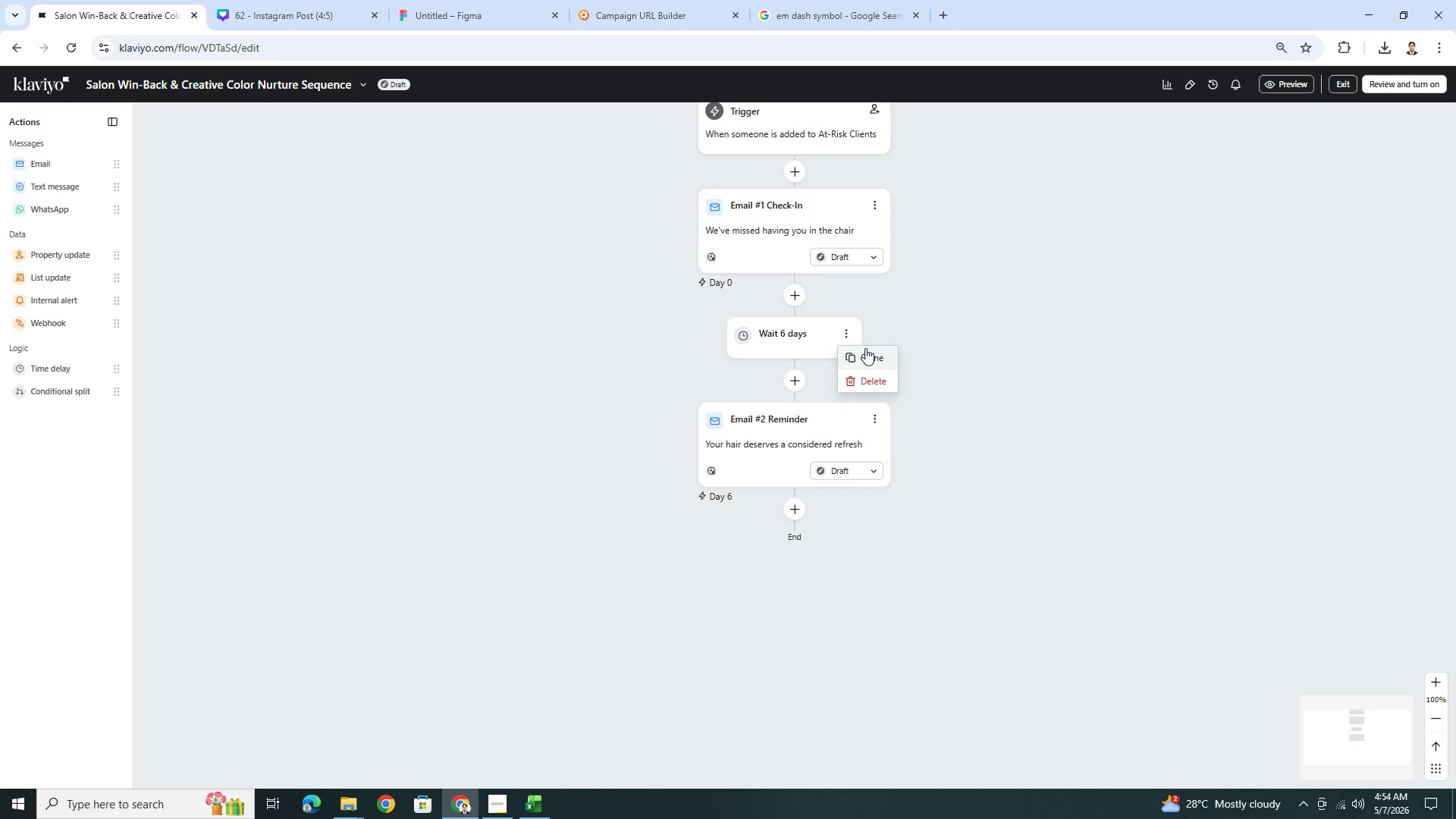 
left_click([869, 352])
 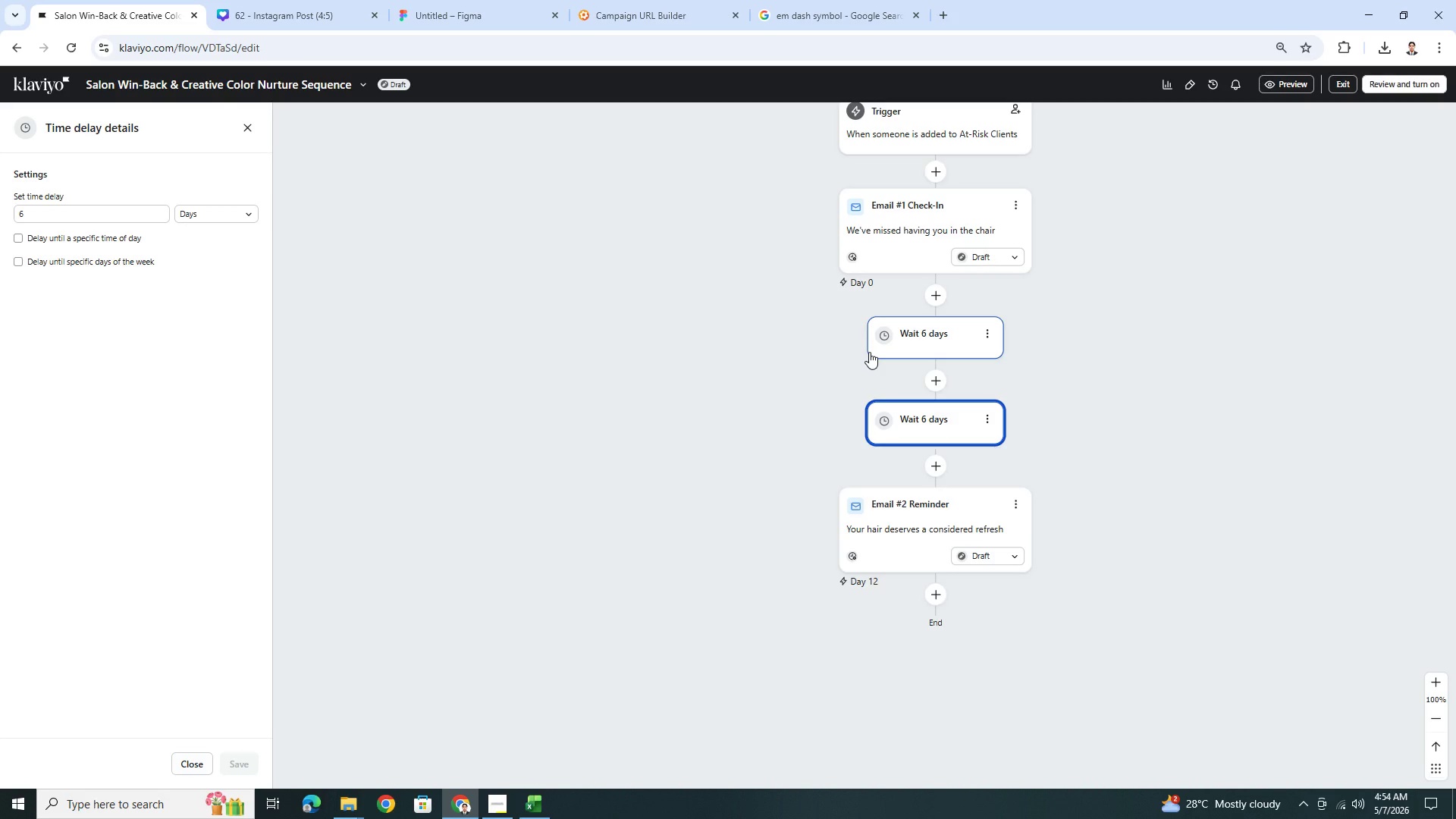 
wait(7.25)
 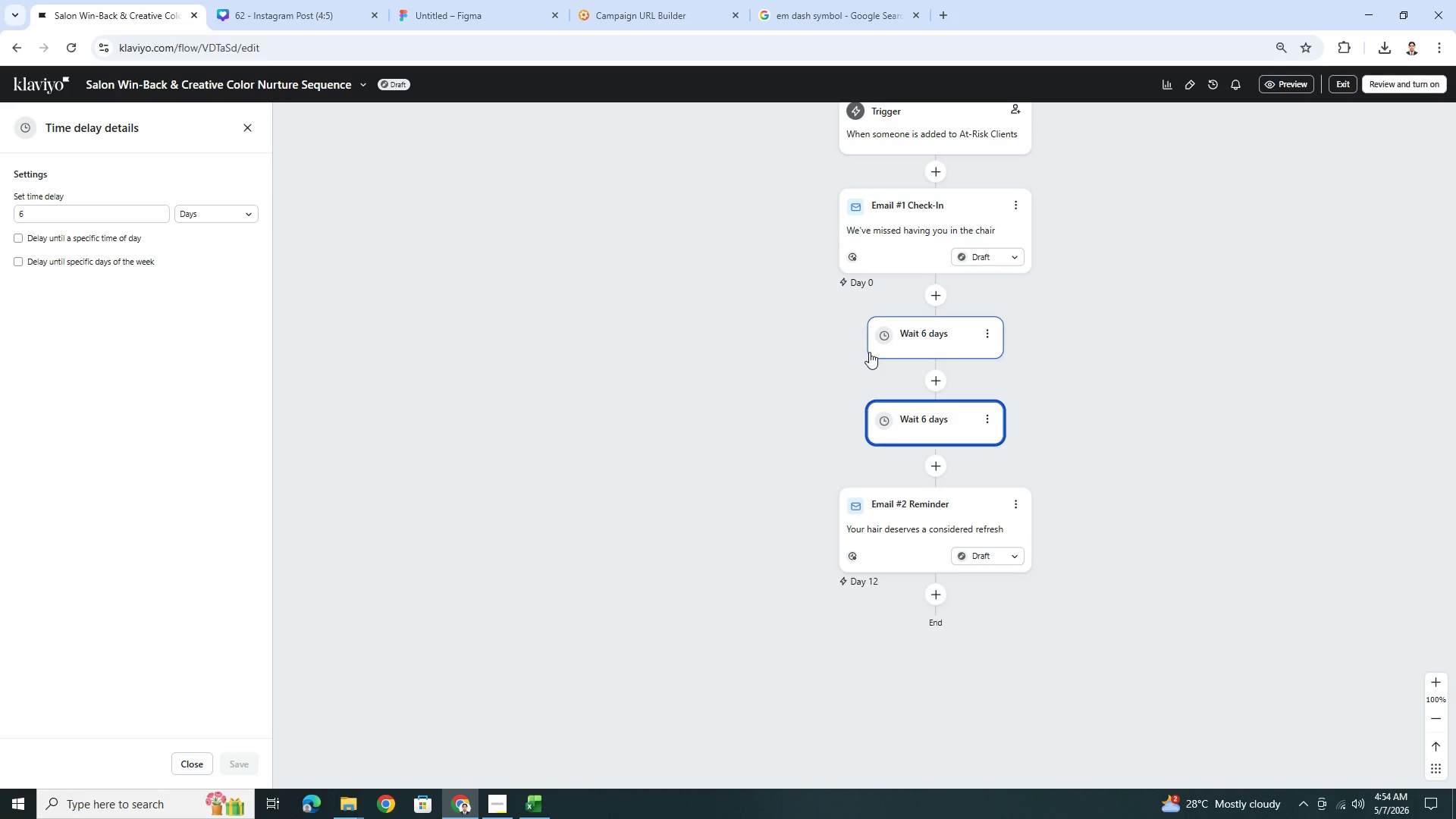 
left_click_drag(start_coordinate=[968, 417], to_coordinate=[978, 593])
 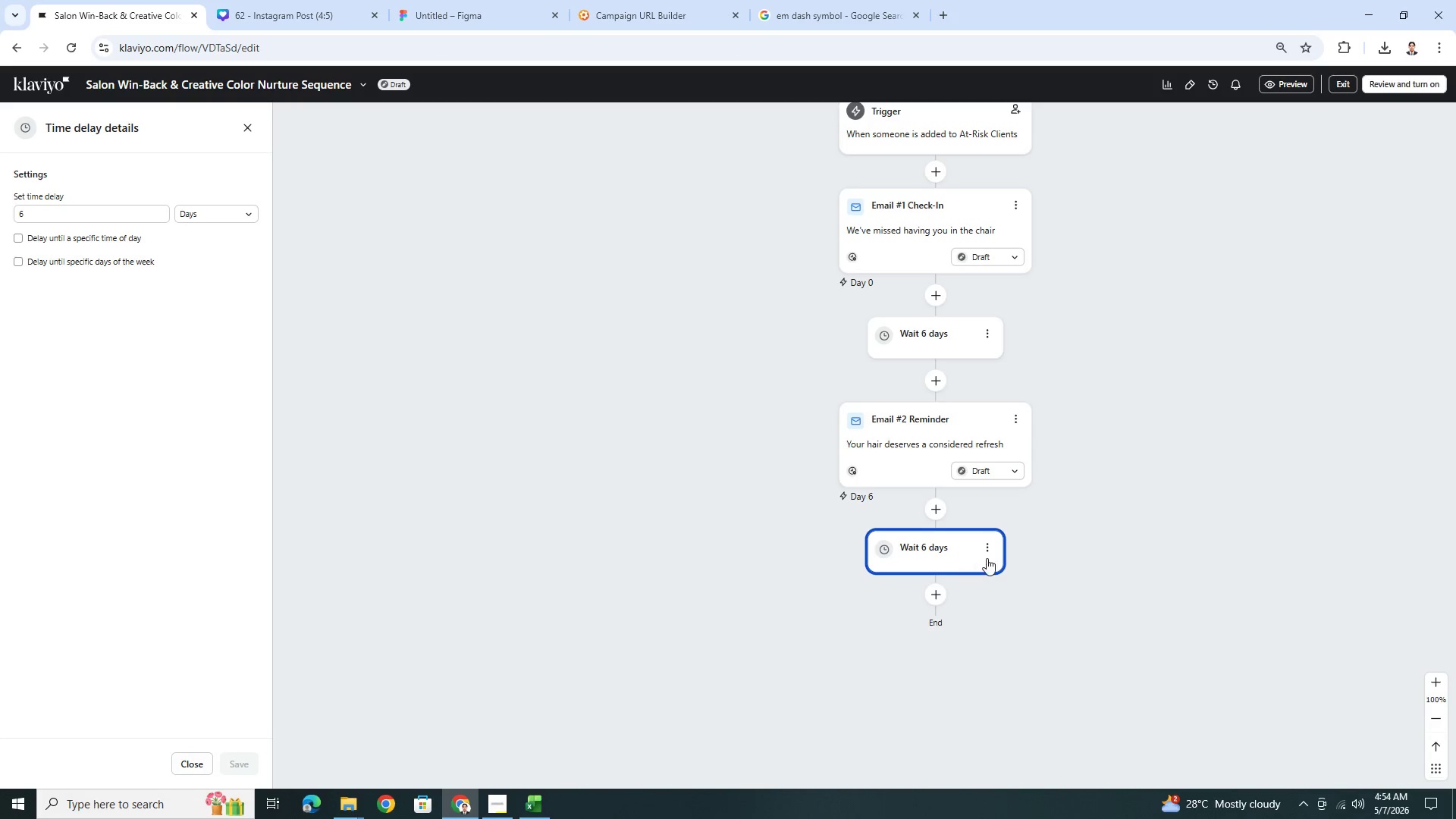 
left_click([989, 551])
 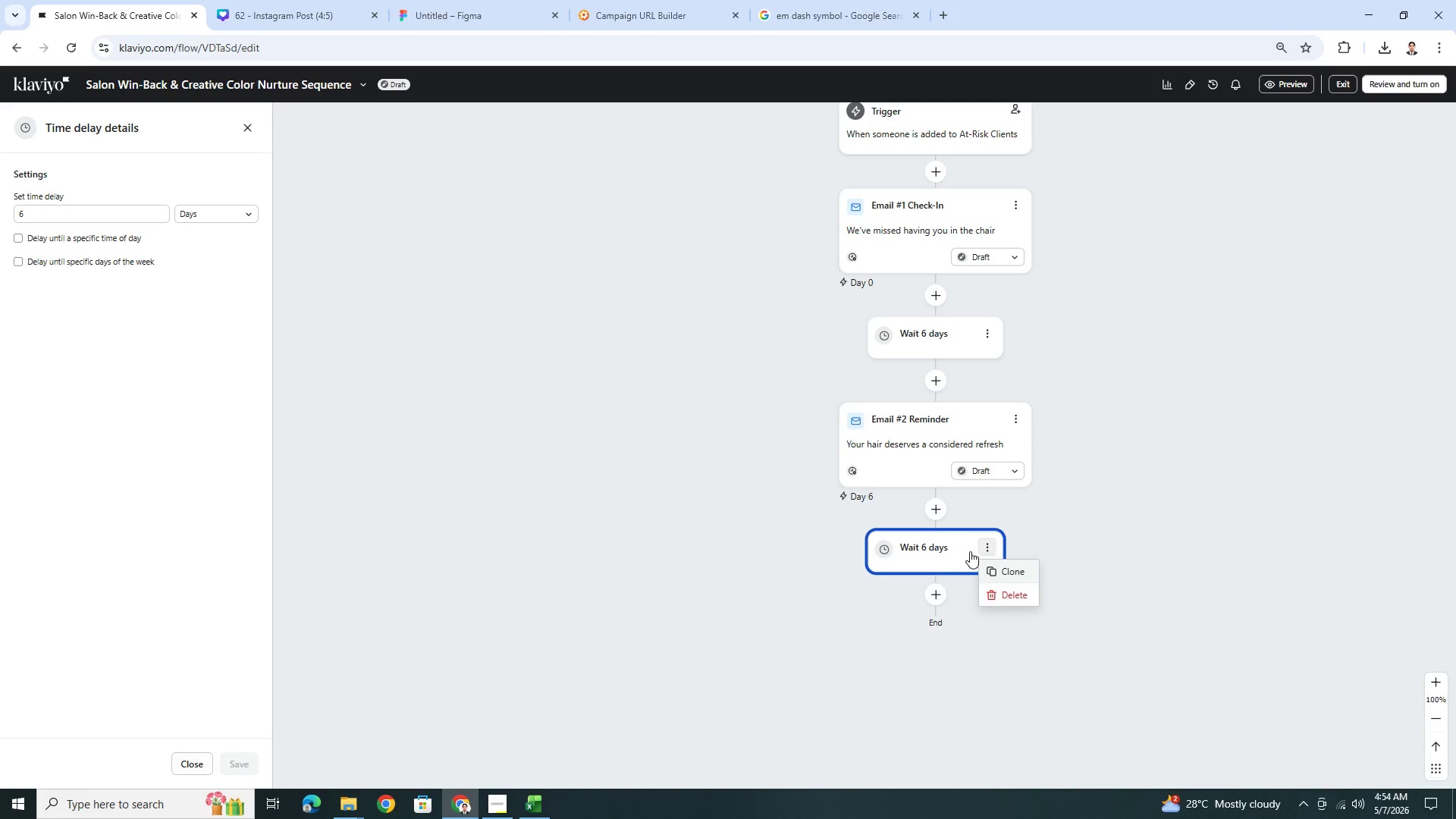 
left_click([952, 551])
 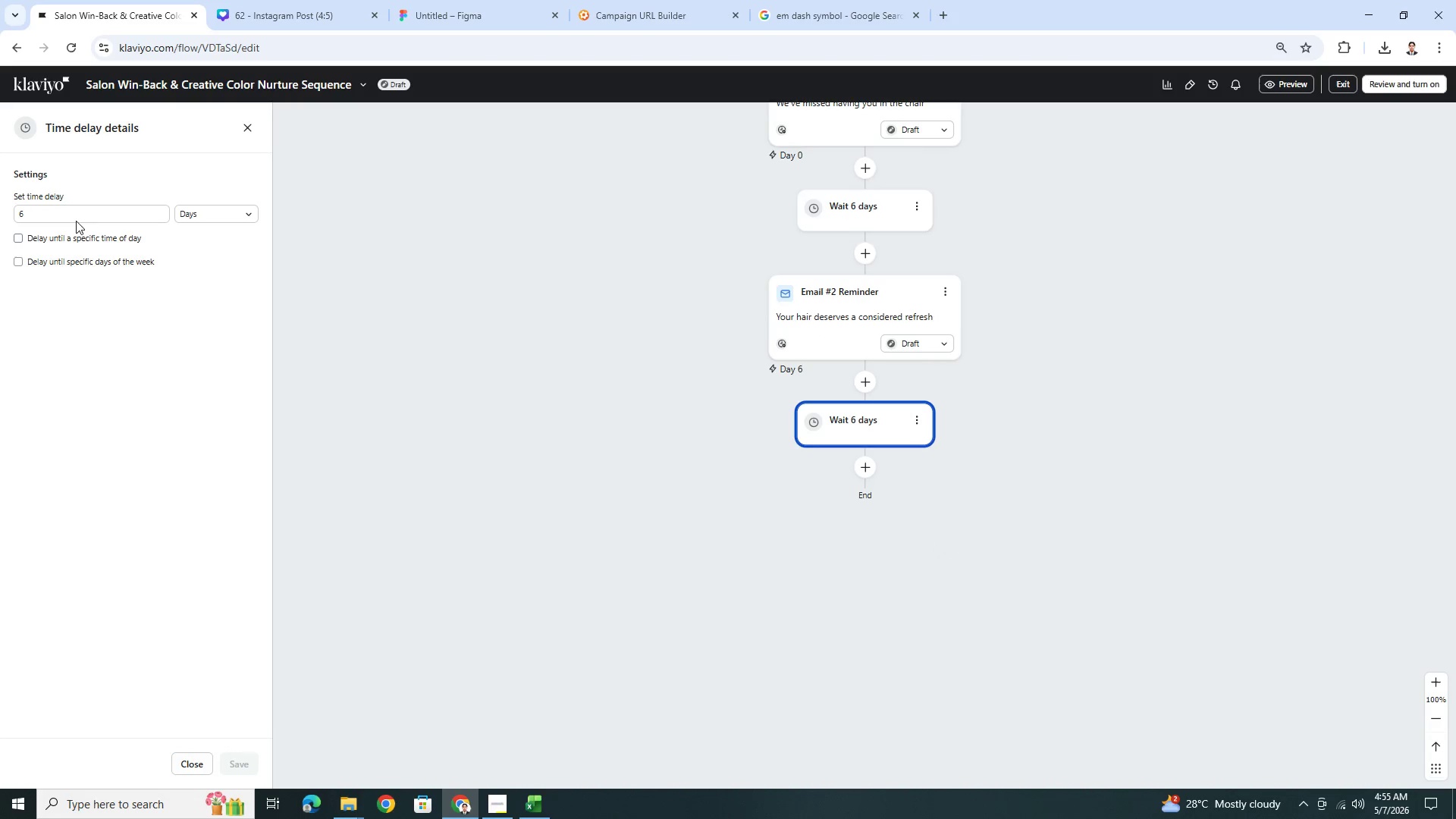 
double_click([77, 214])
 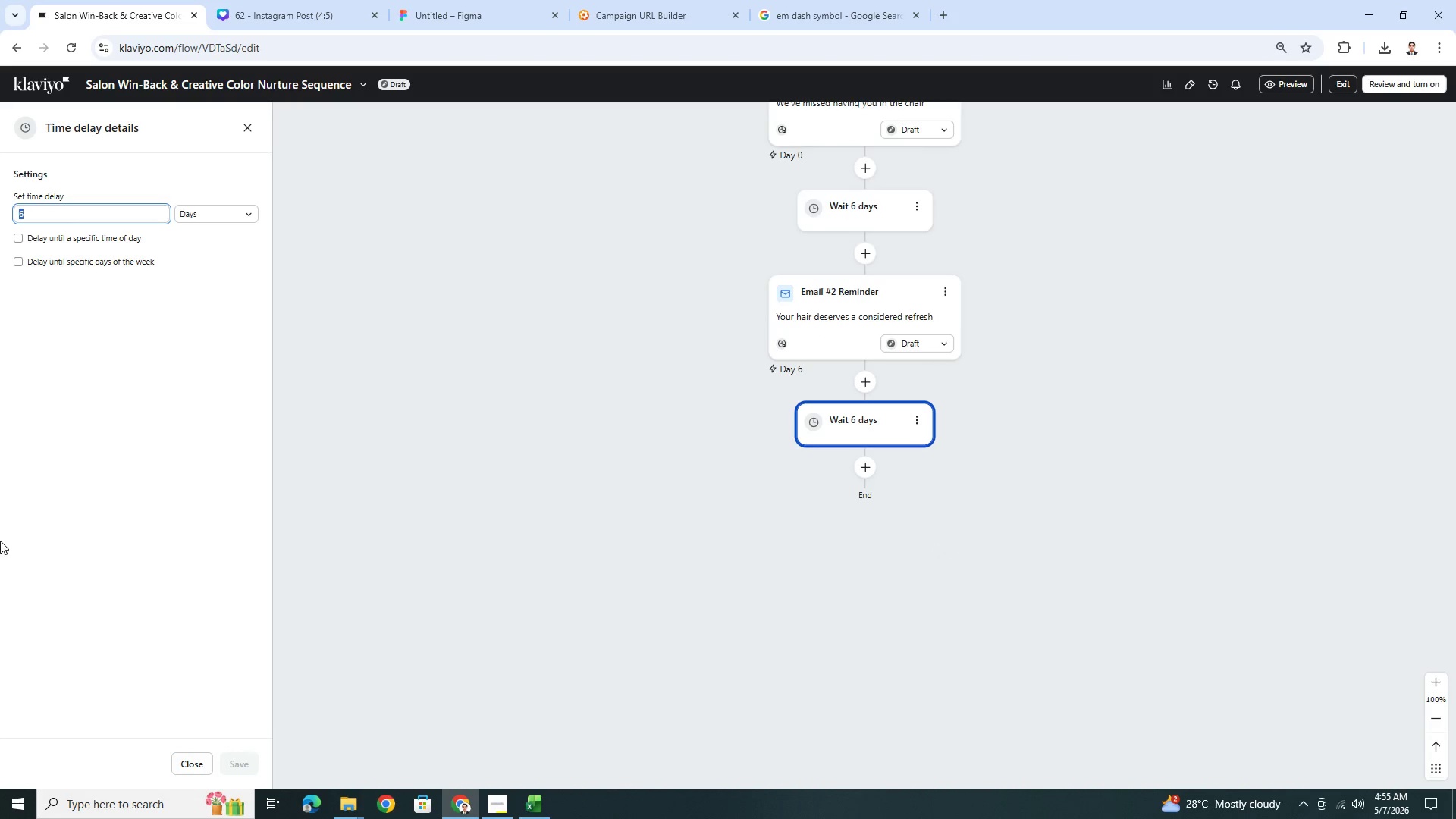 
wait(6.03)
 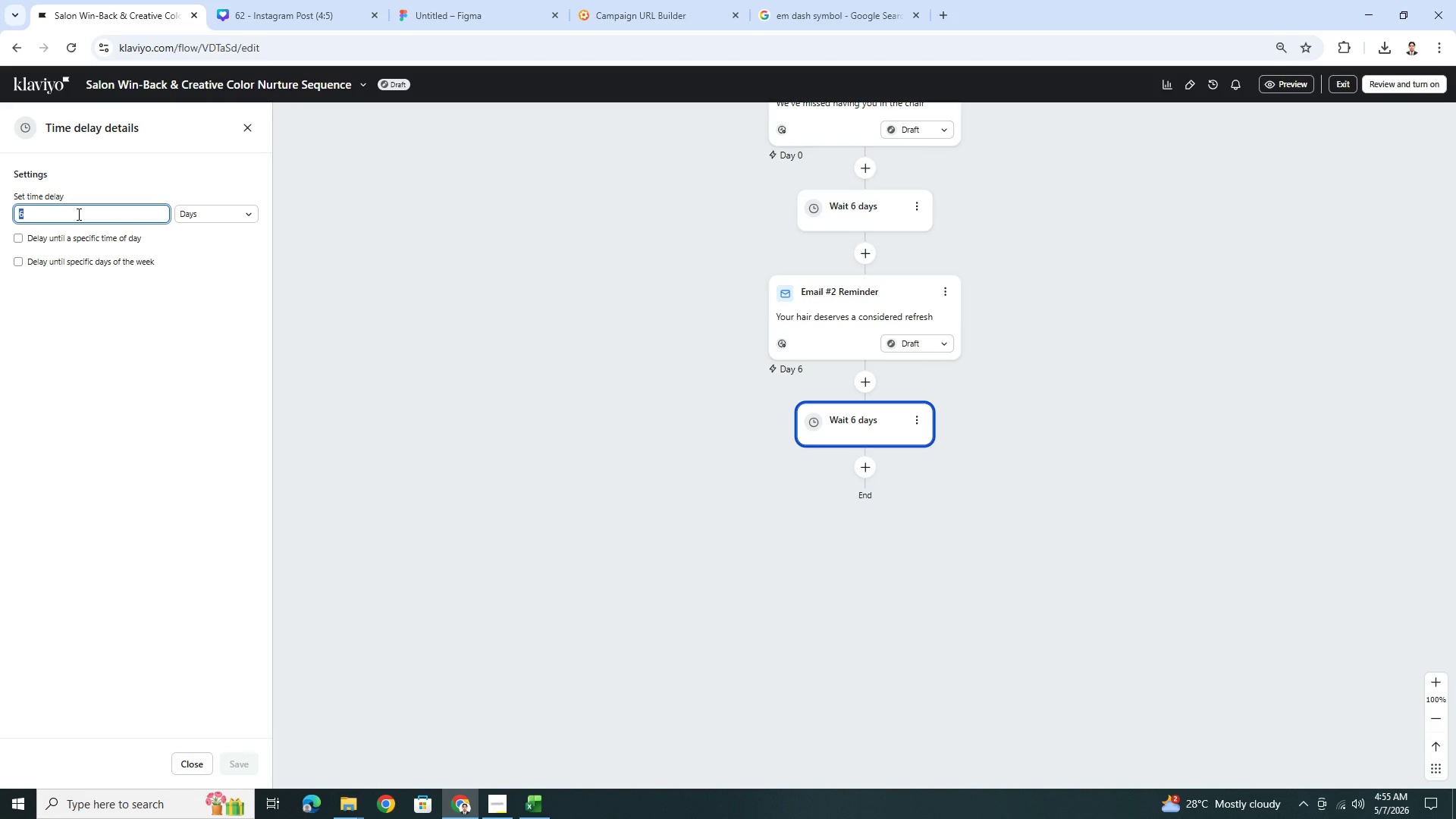 
left_click([507, 803])